 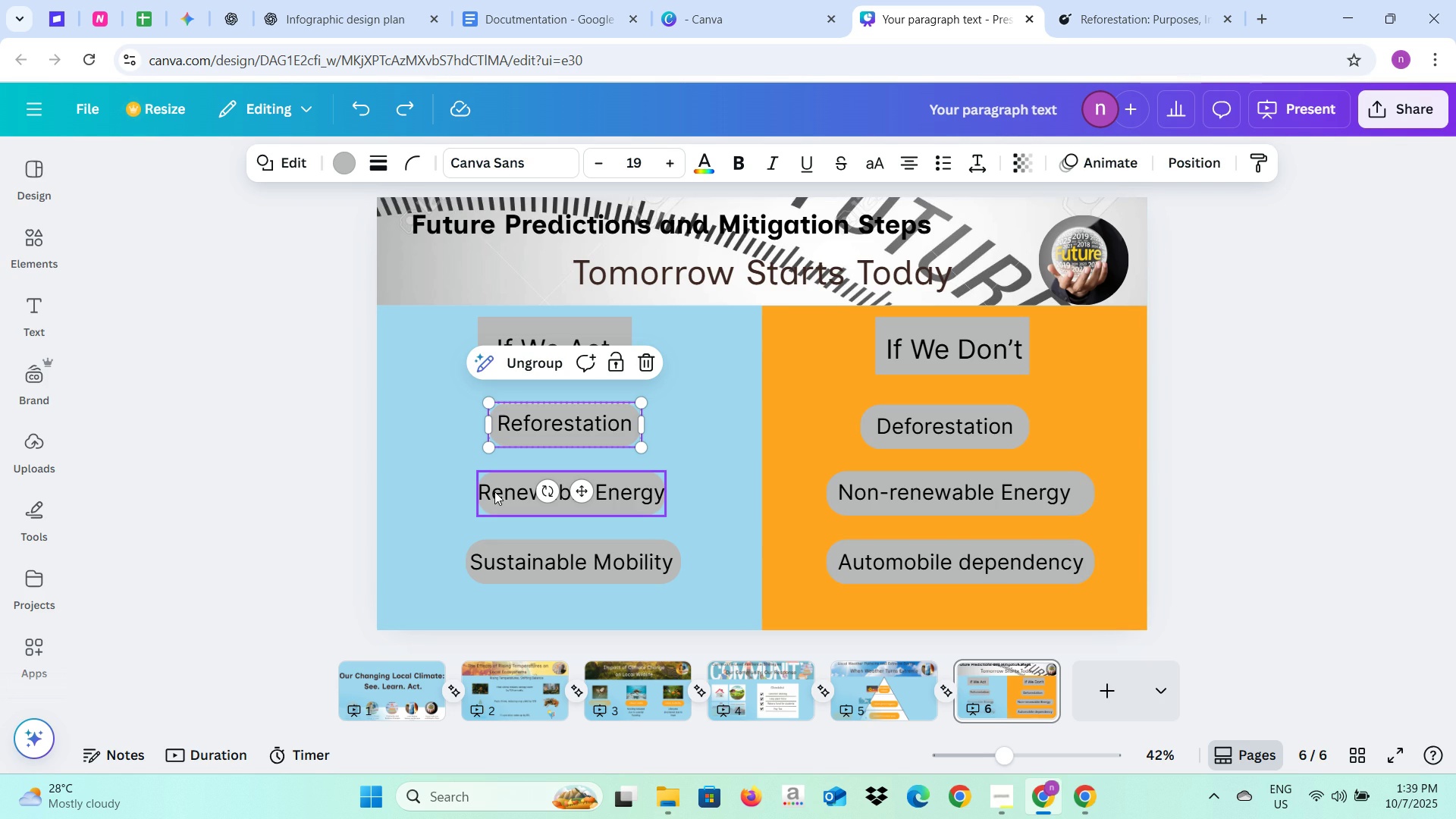 
key(Control+Z)
 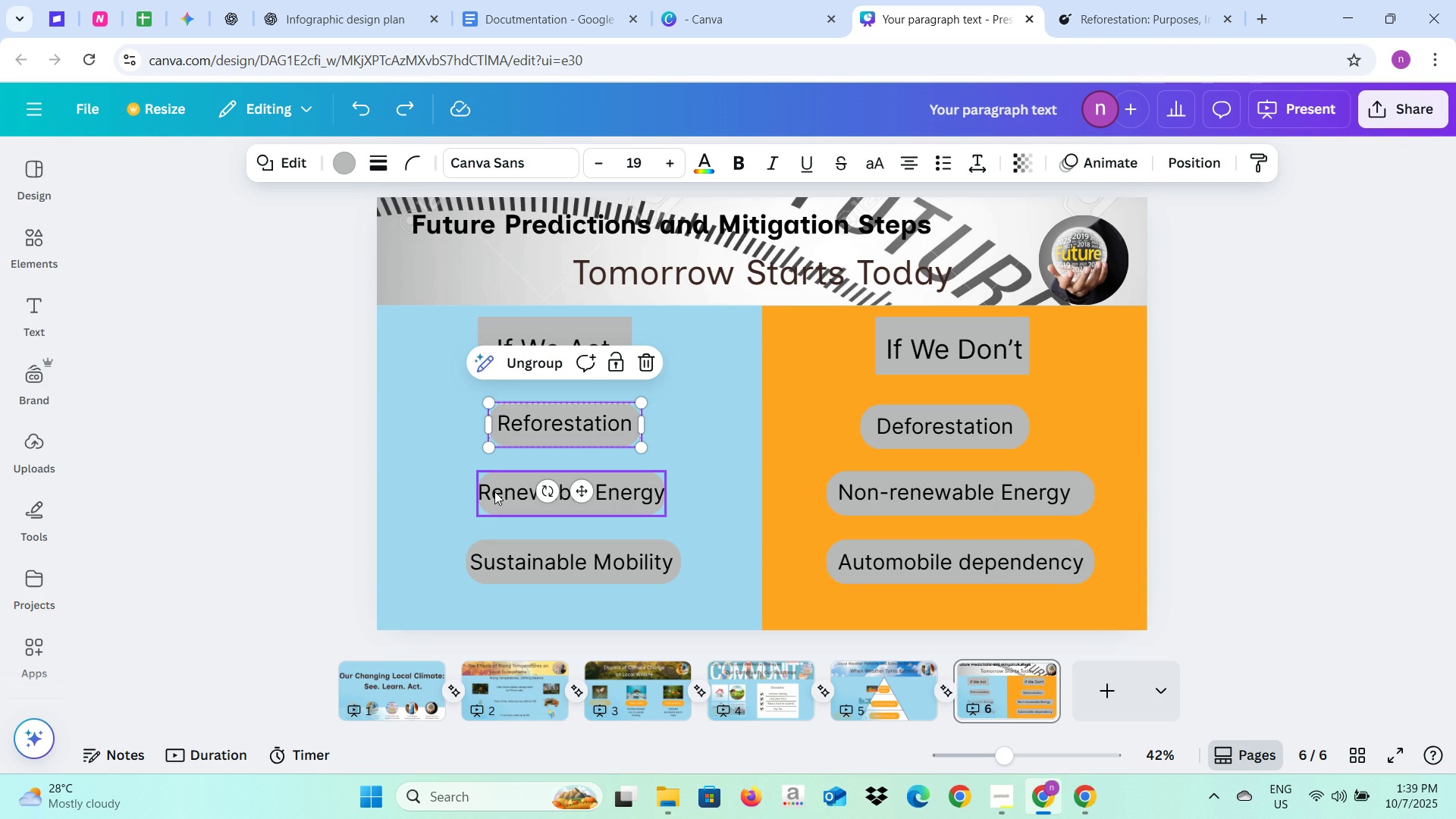 
key(Control+Z)
 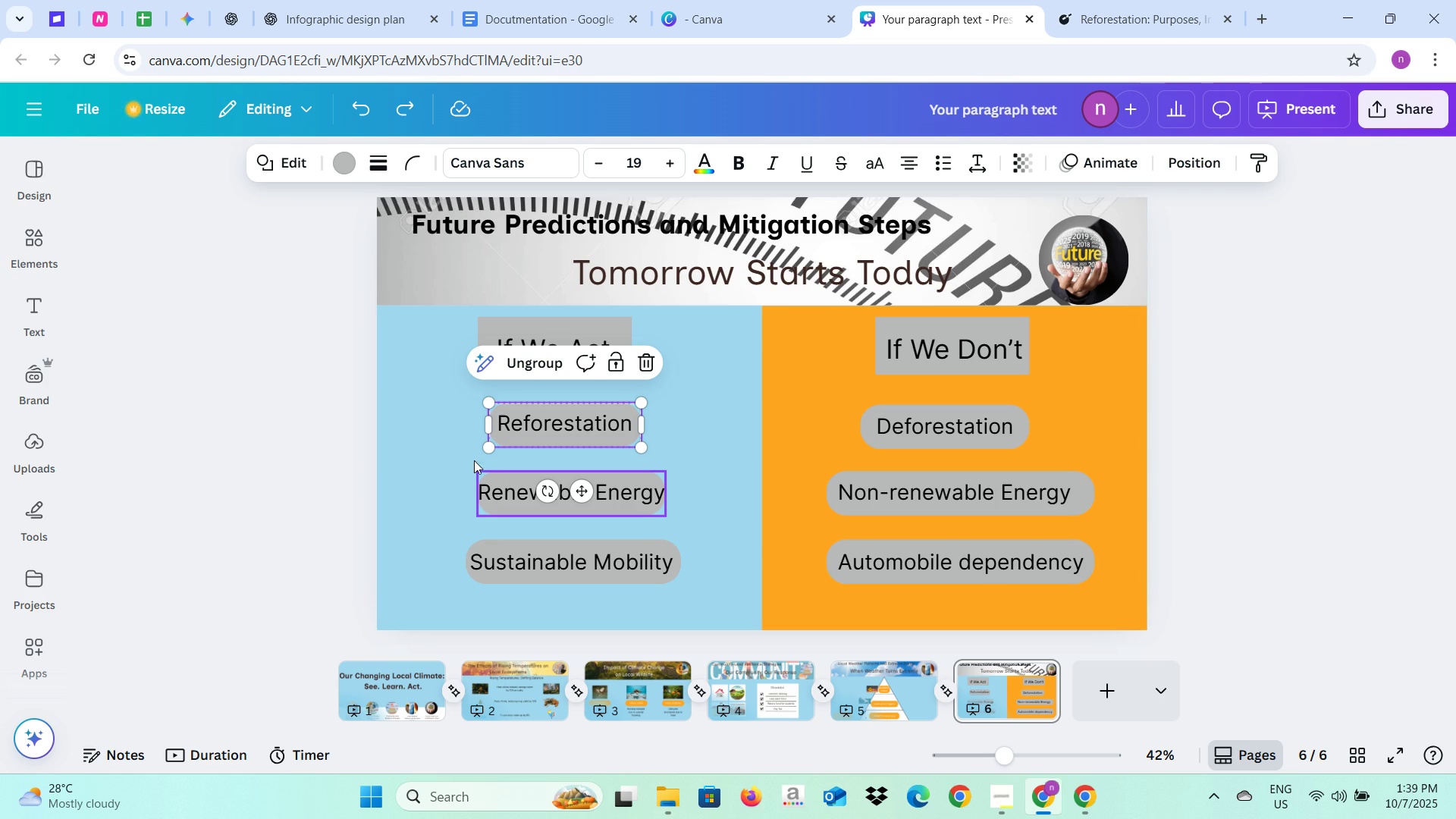 
key(Control+Z)
 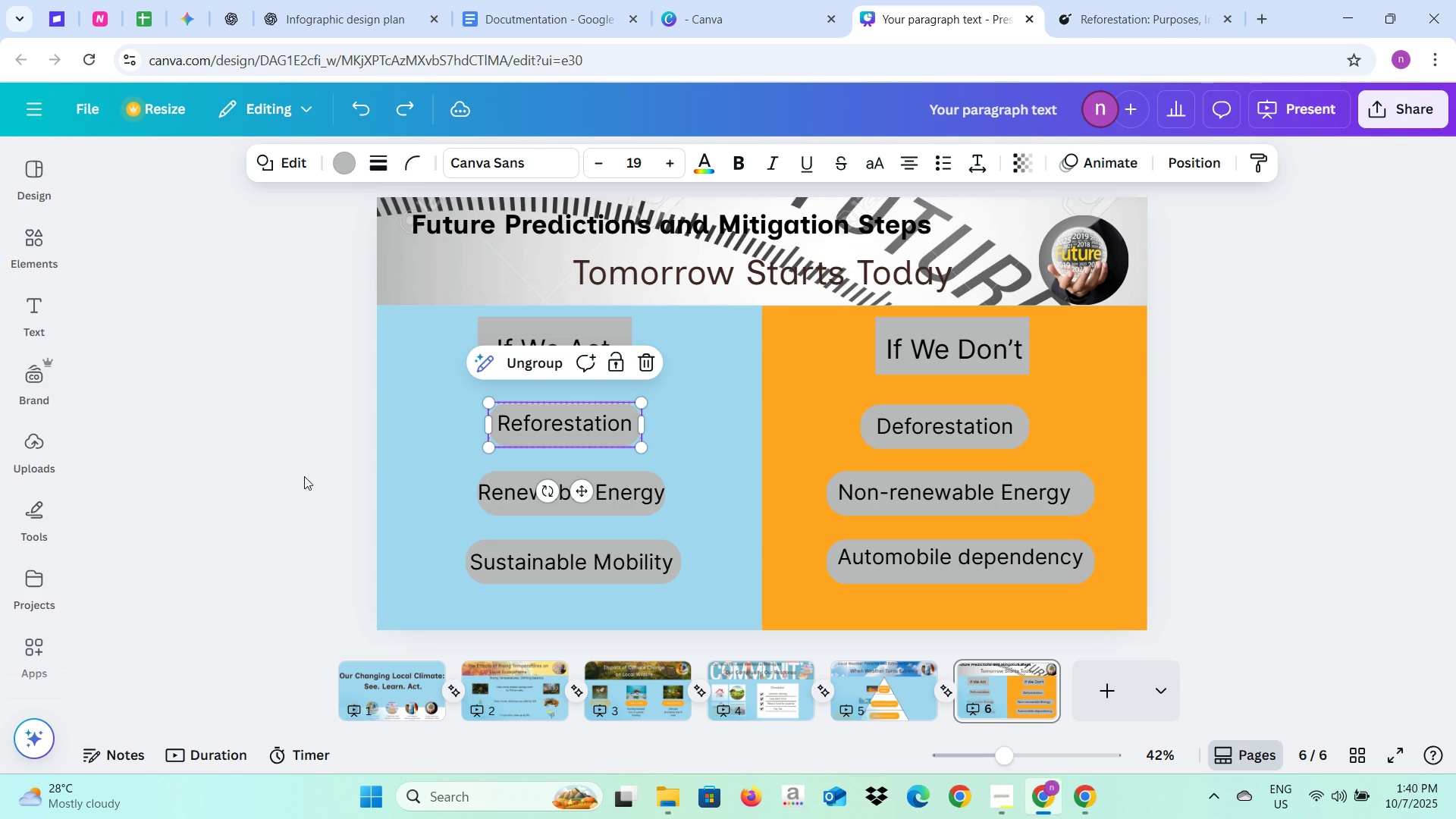 
left_click([304, 476])
 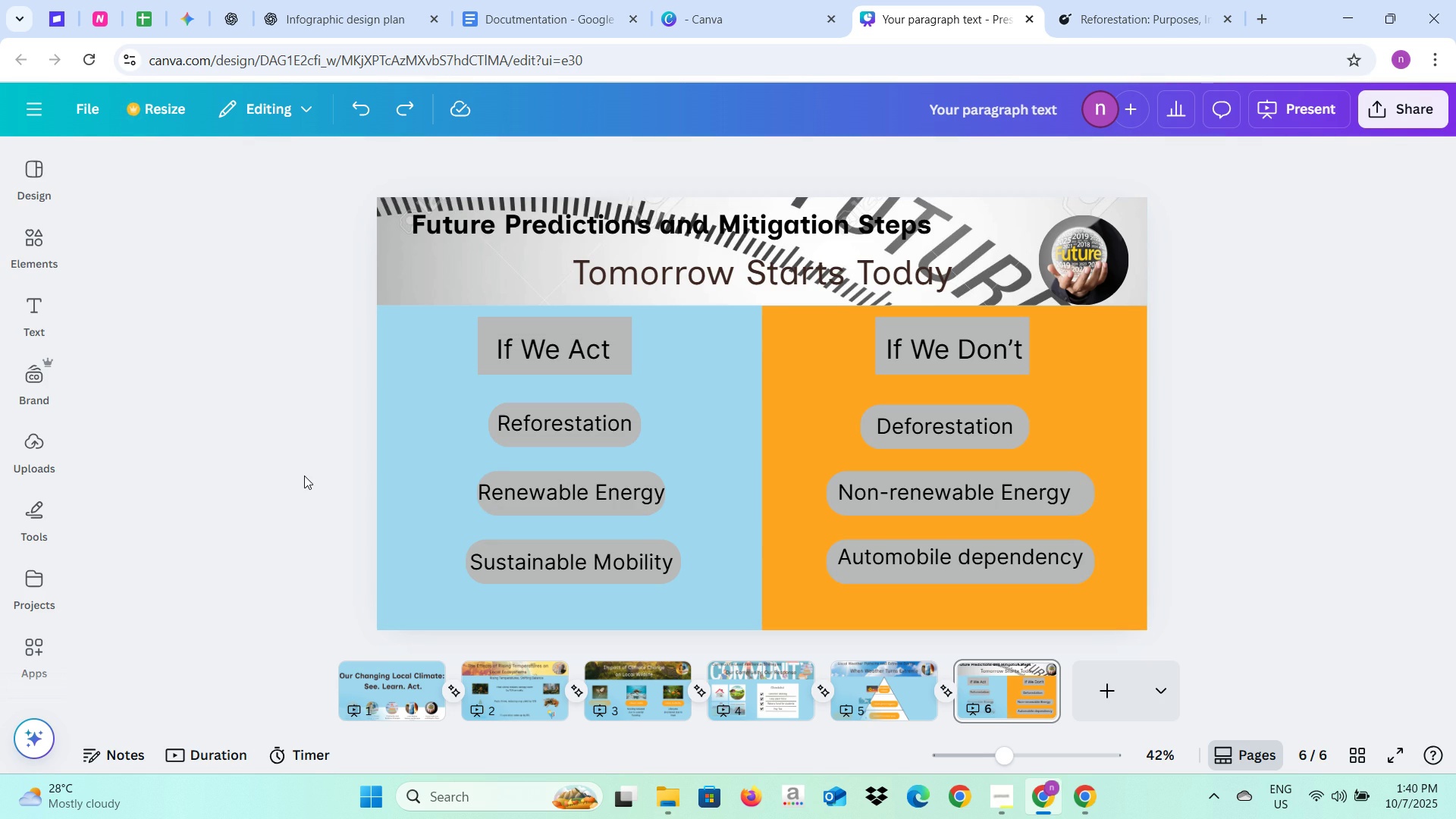 
key(Control+Z)
 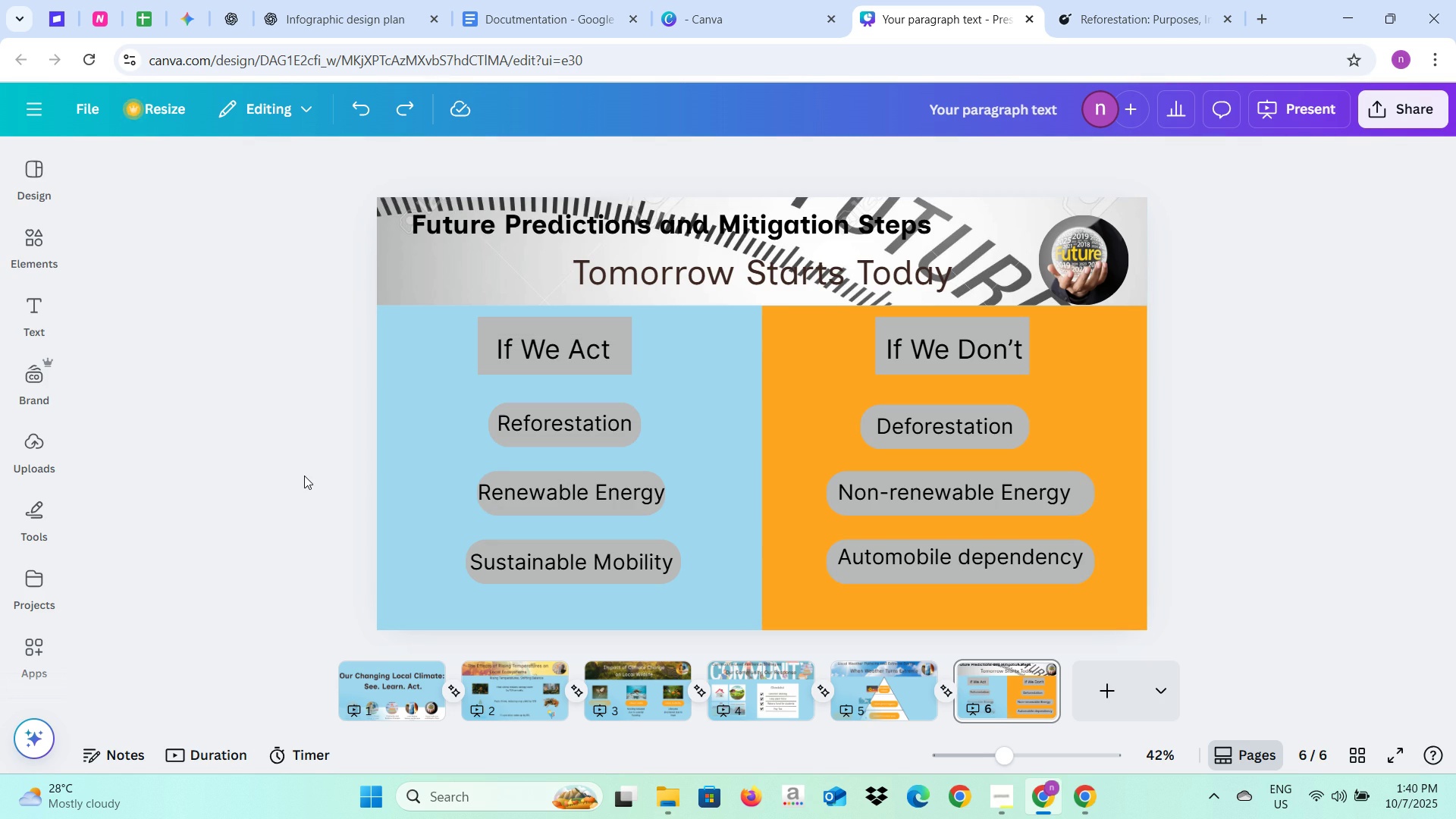 
key(Control+Z)
 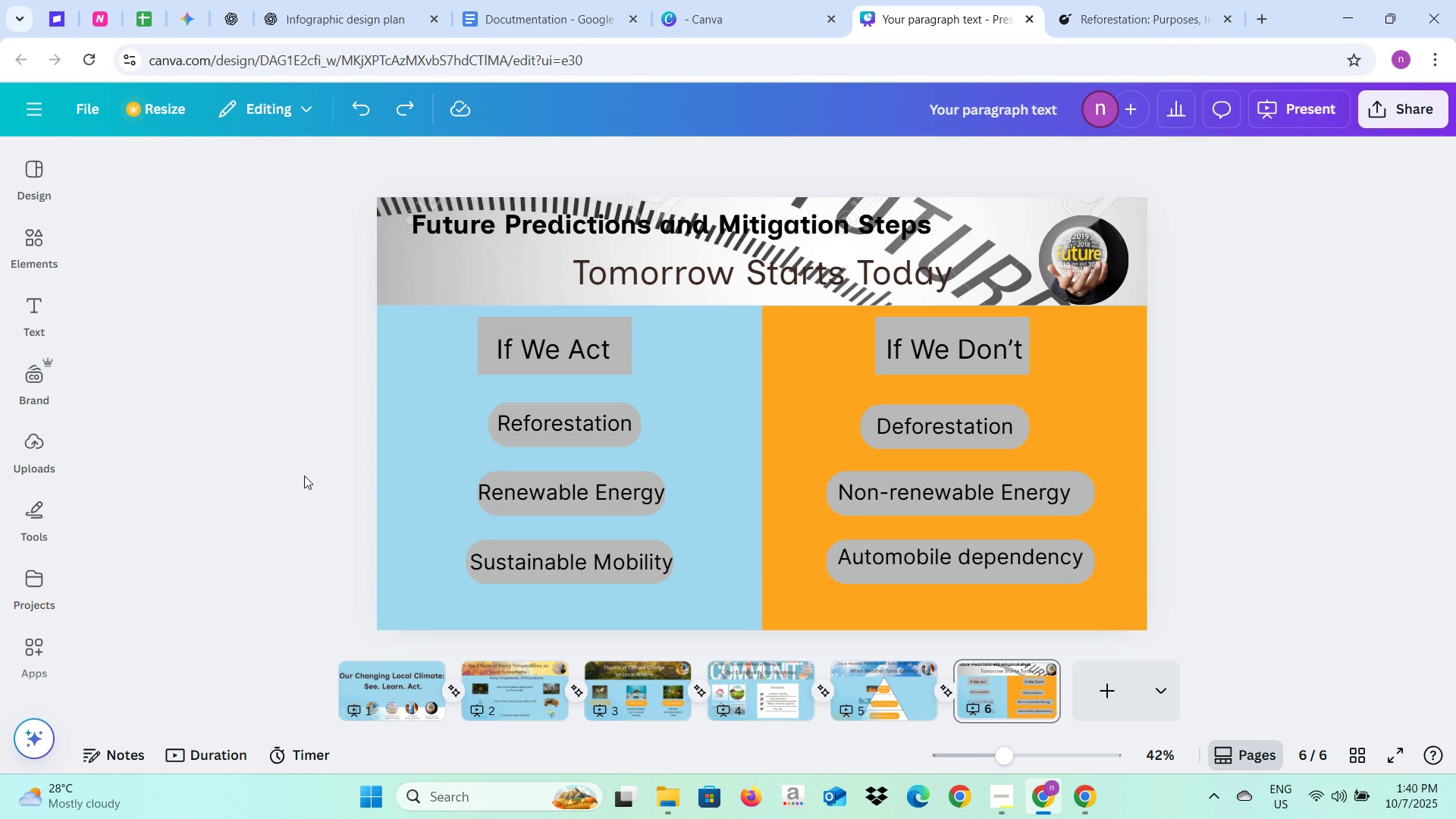 
key(Control+Z)
 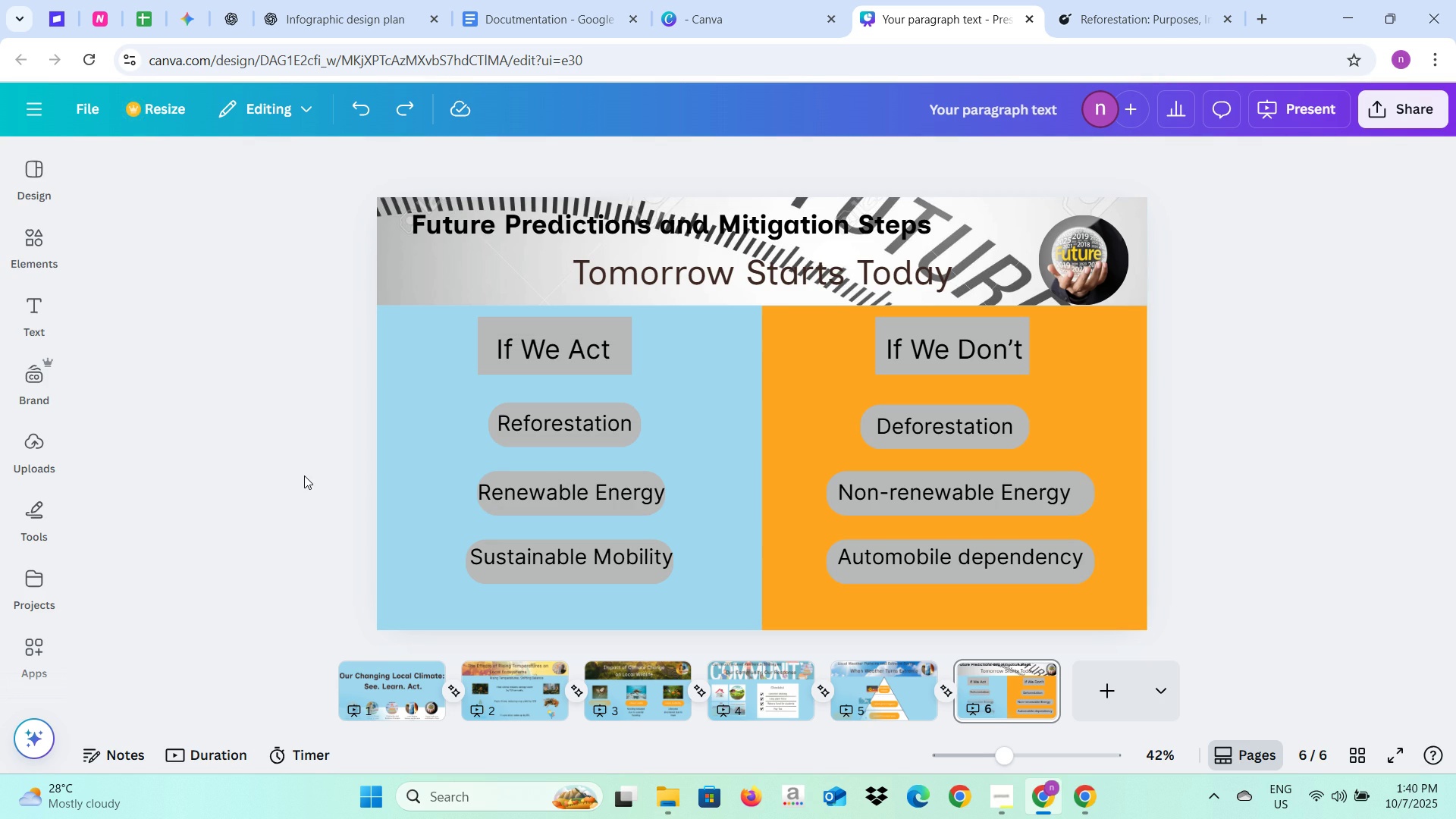 
key(Control+Z)
 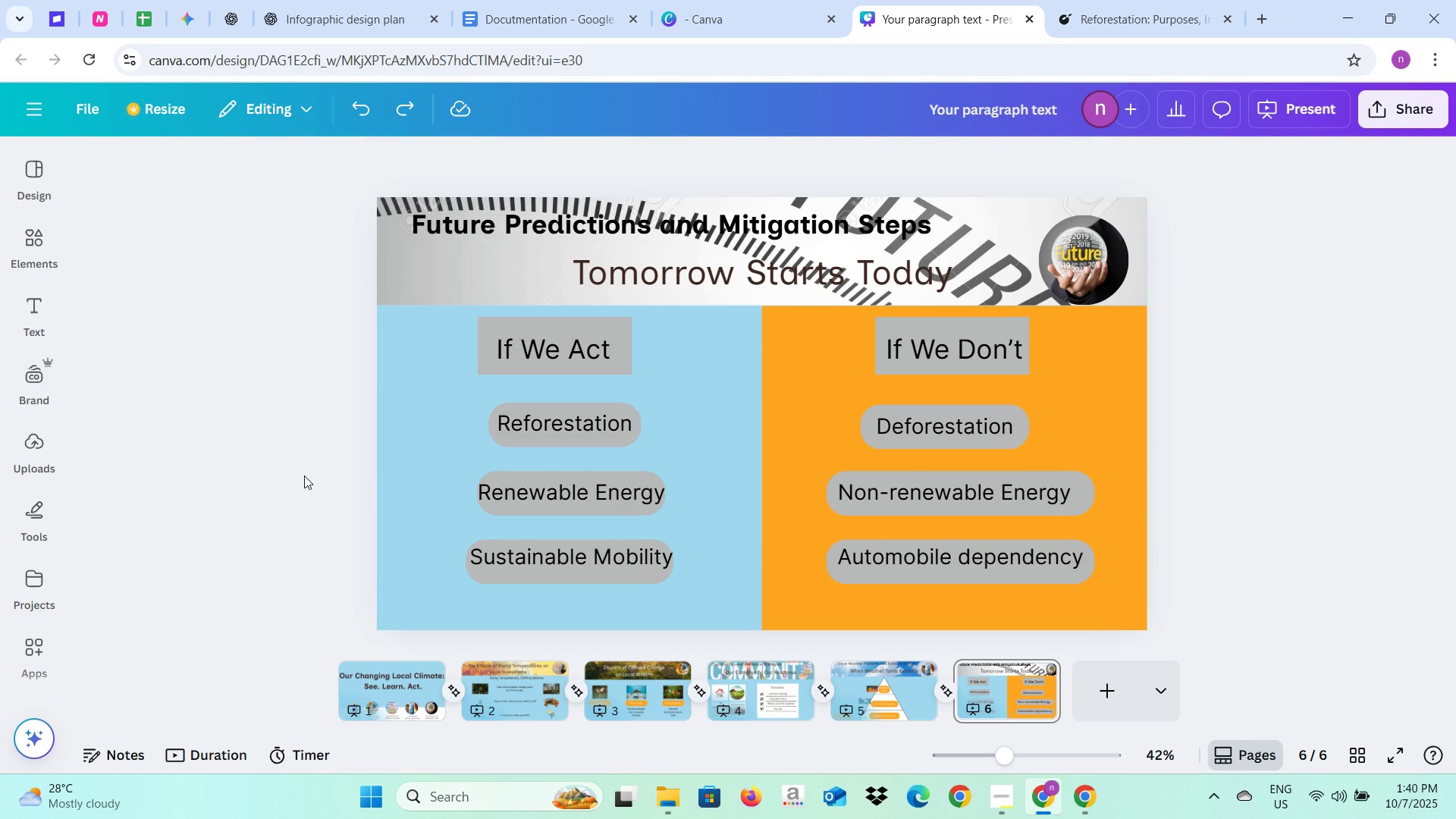 
key(Control+Z)
 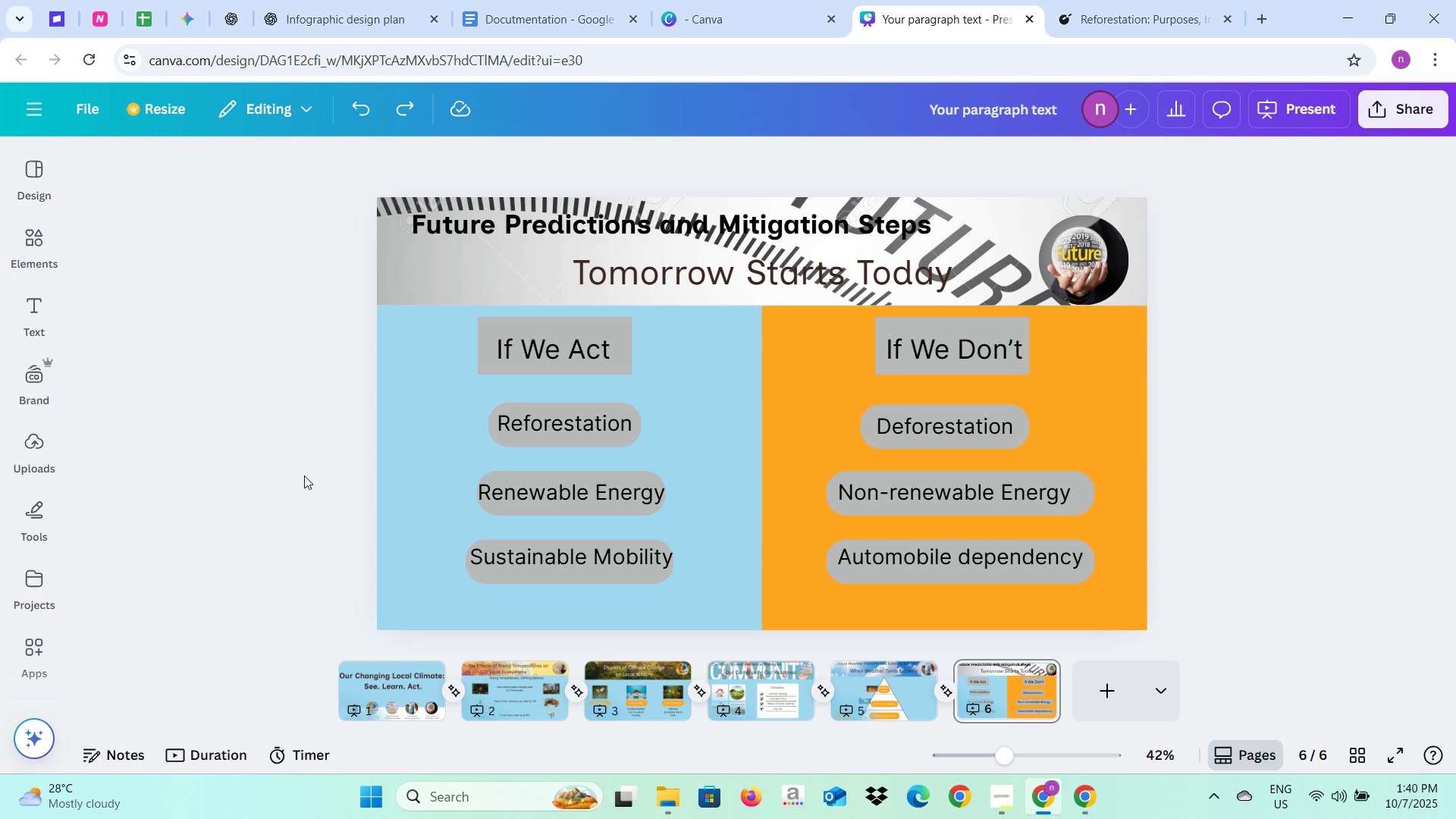 
key(Control+Z)
 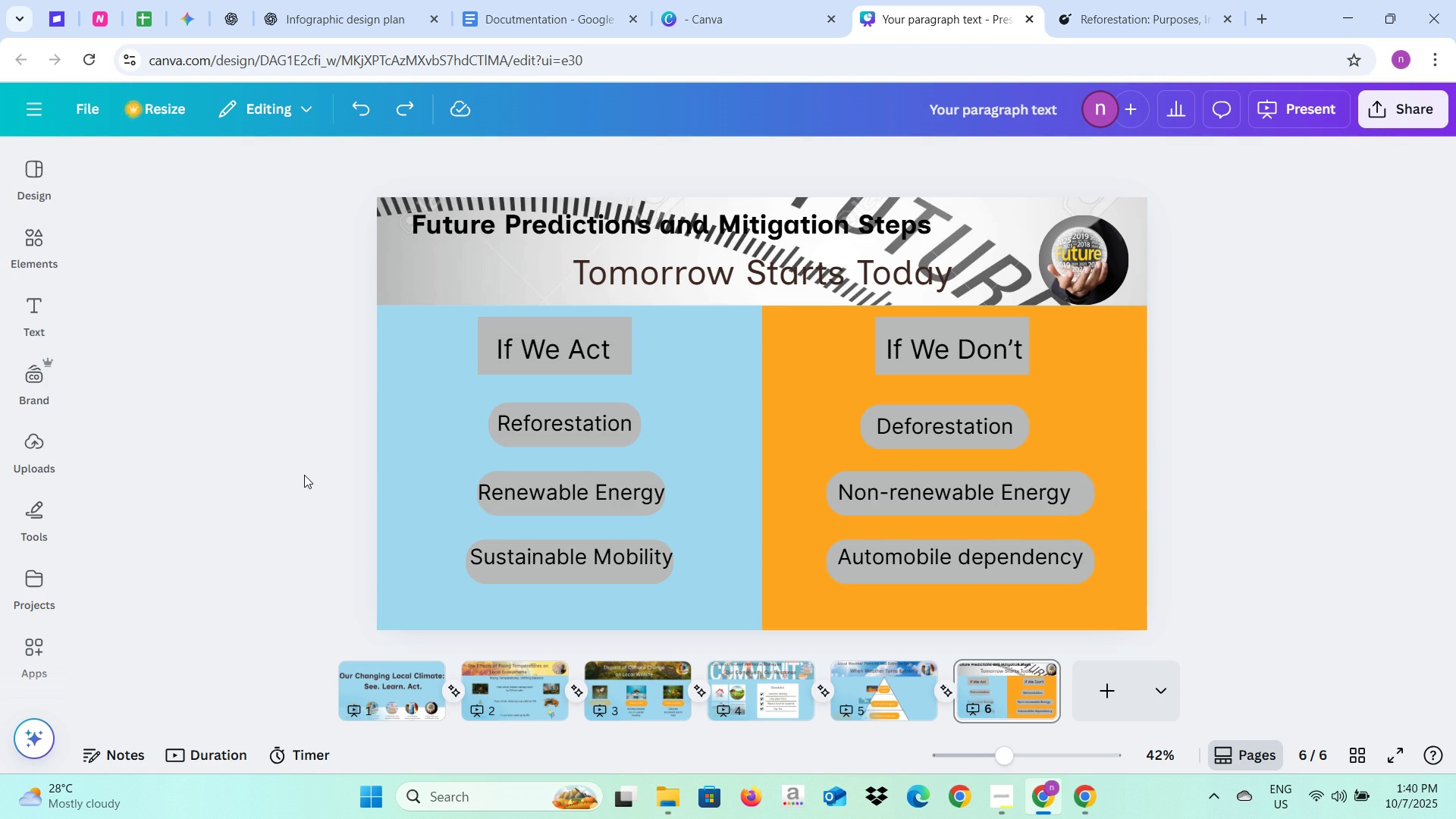 
key(Control+Z)
 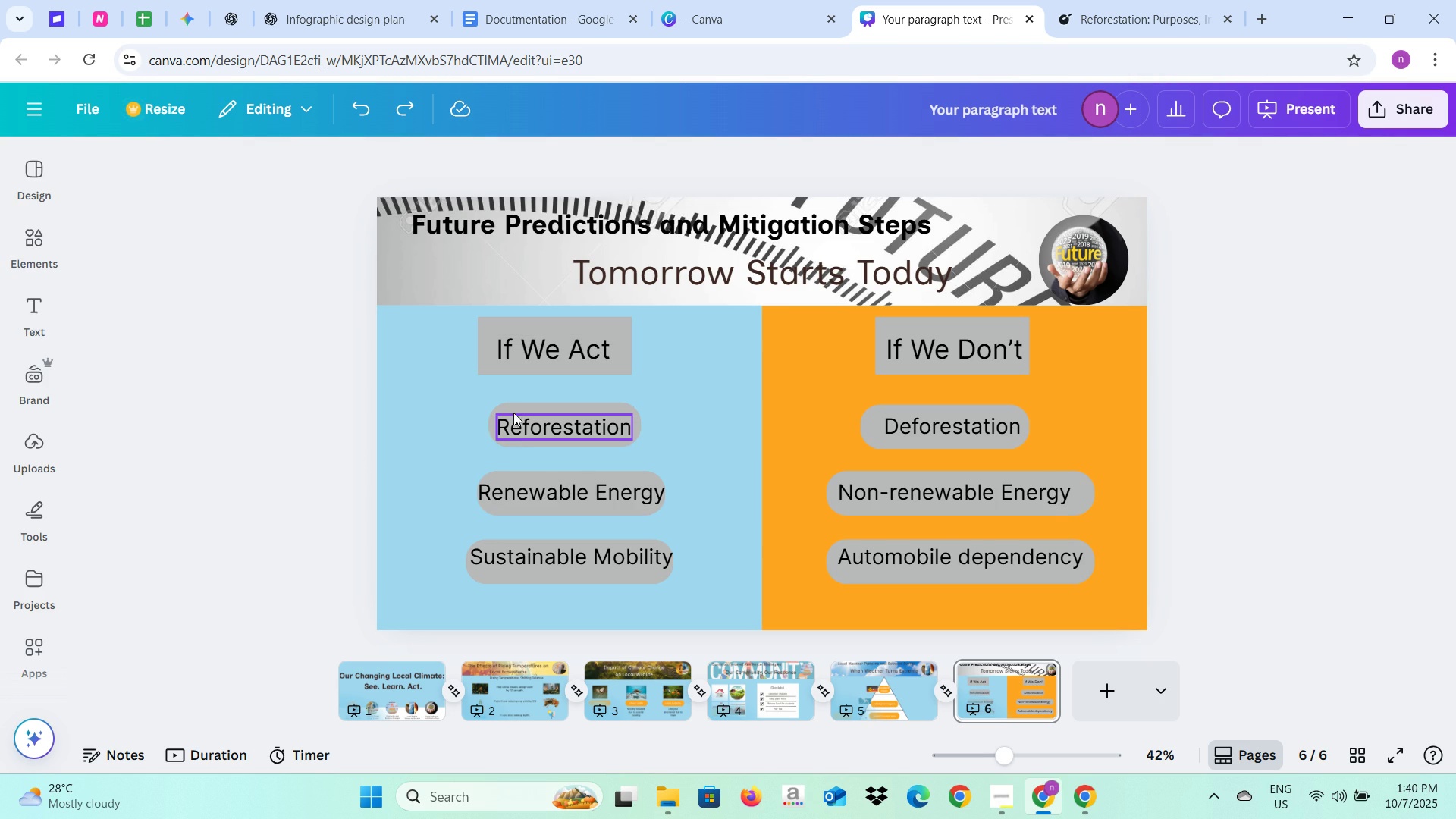 
left_click([513, 428])